 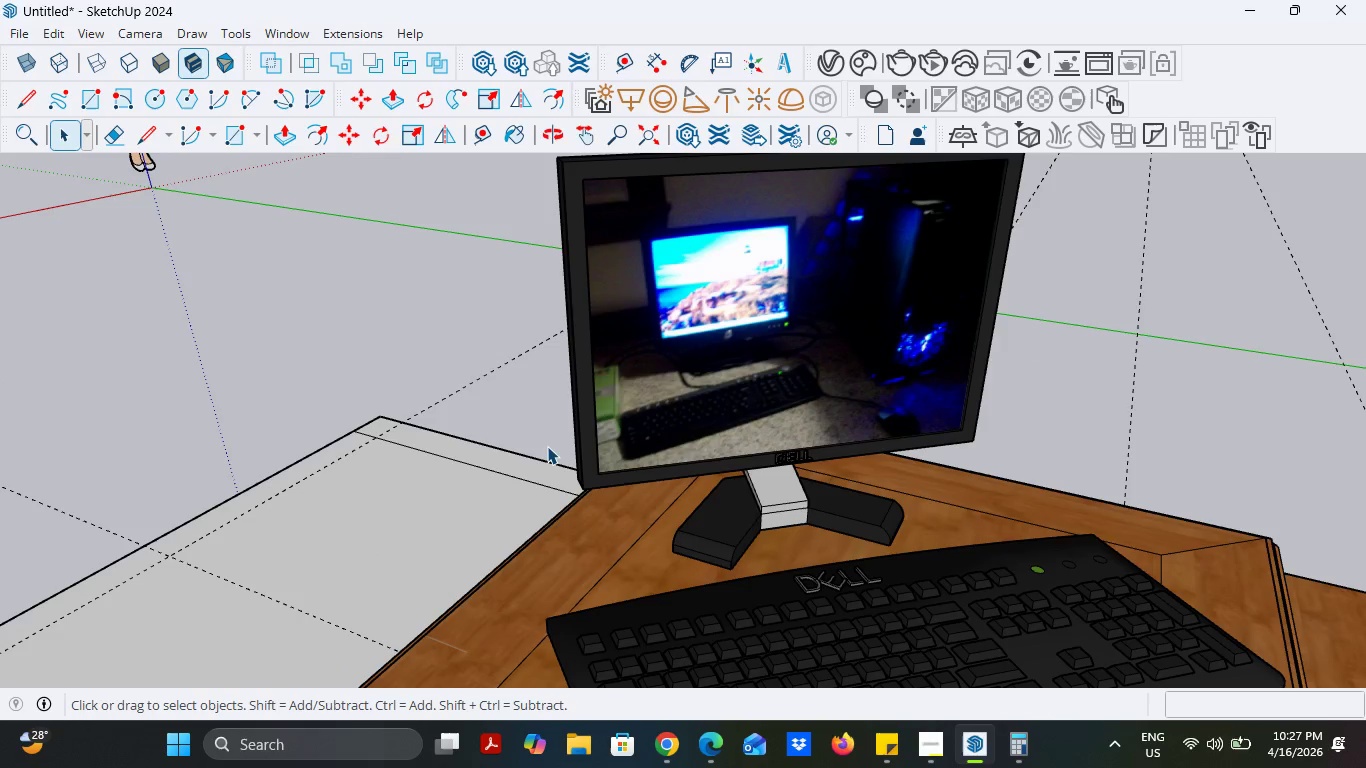 
scroll: coordinate [429, 588], scroll_direction: down, amount: 1.0
 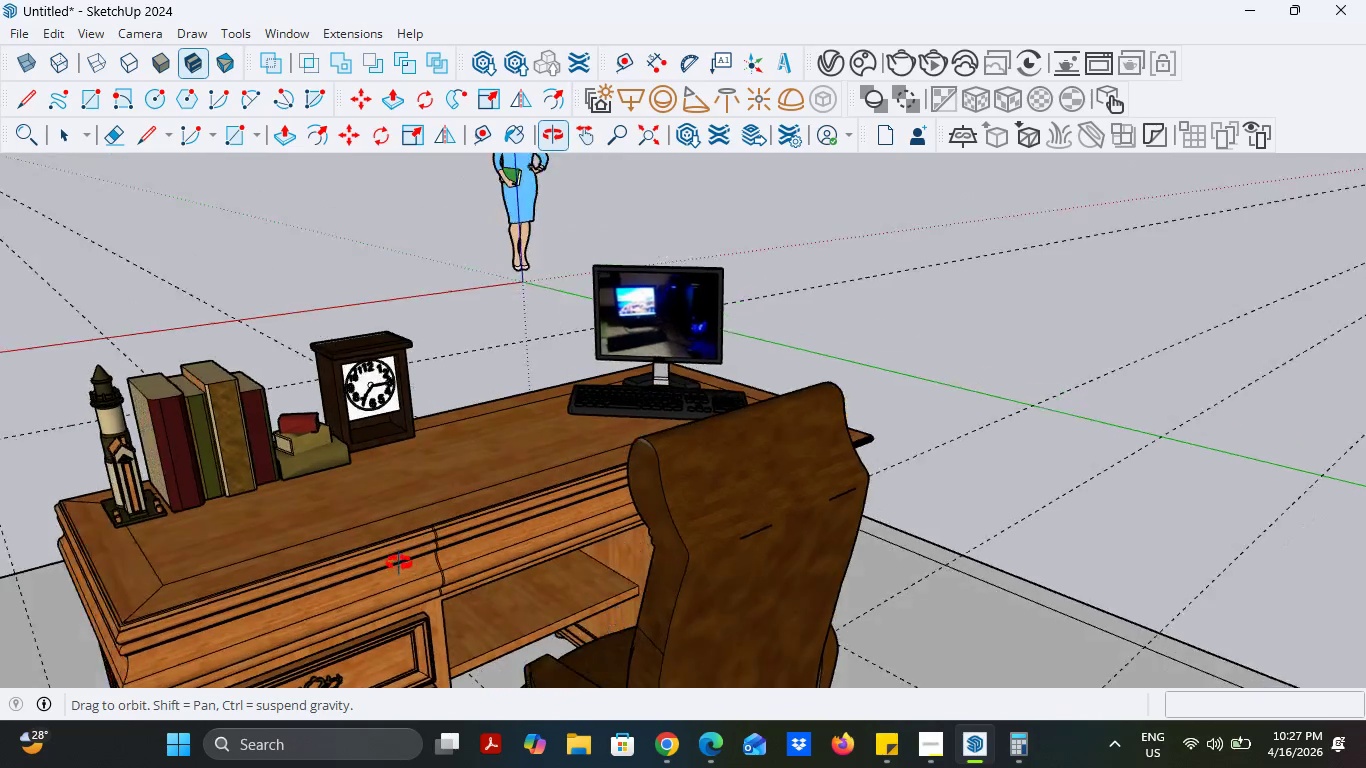 
scroll: coordinate [406, 564], scroll_direction: up, amount: 1.0
 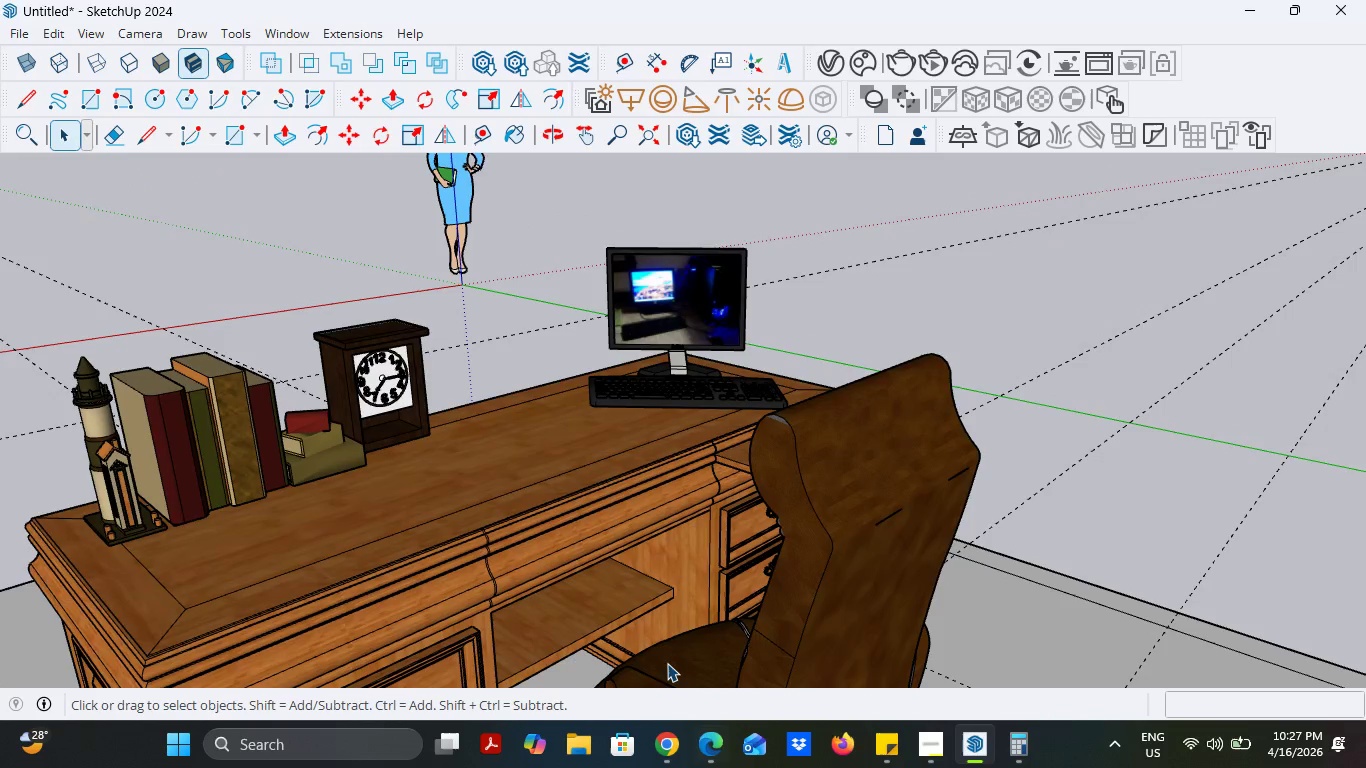 
scroll: coordinate [736, 626], scroll_direction: down, amount: 6.0
 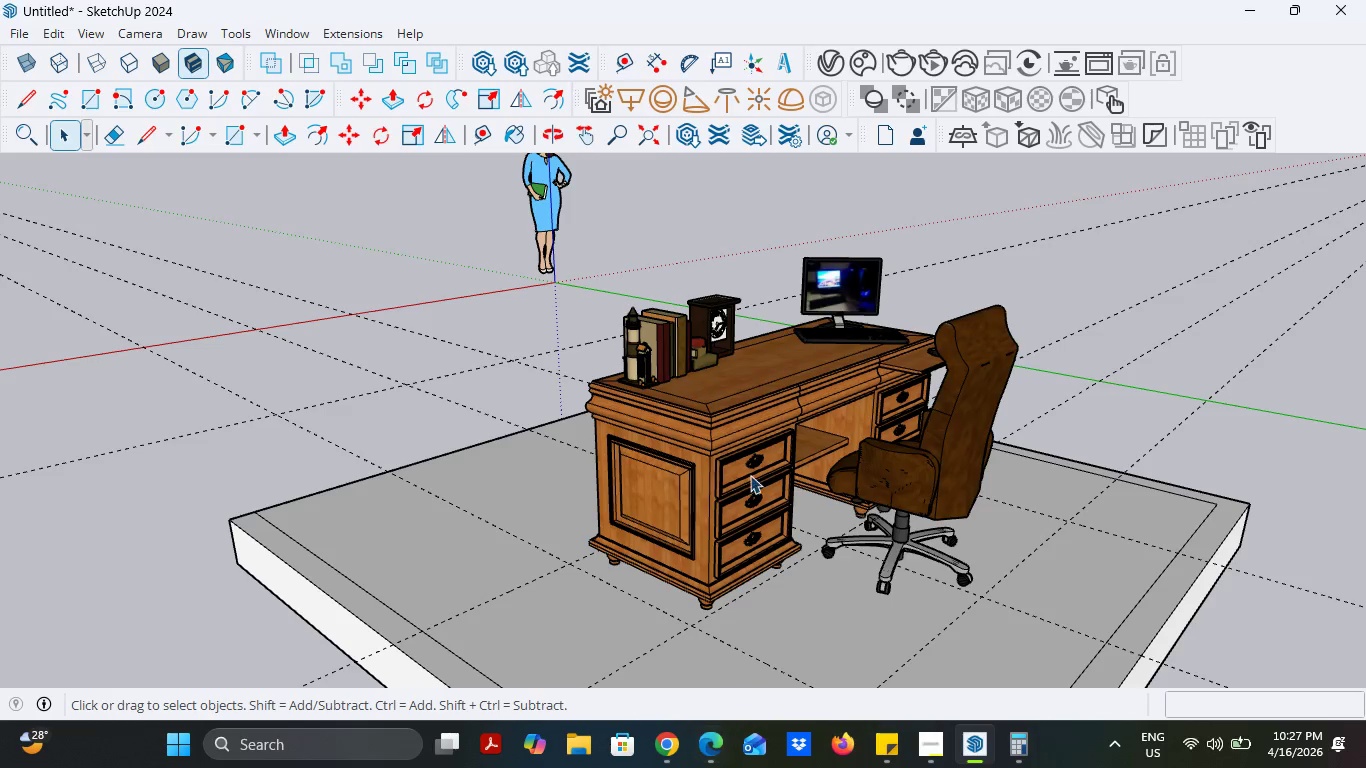 
left_click([301, 35])
 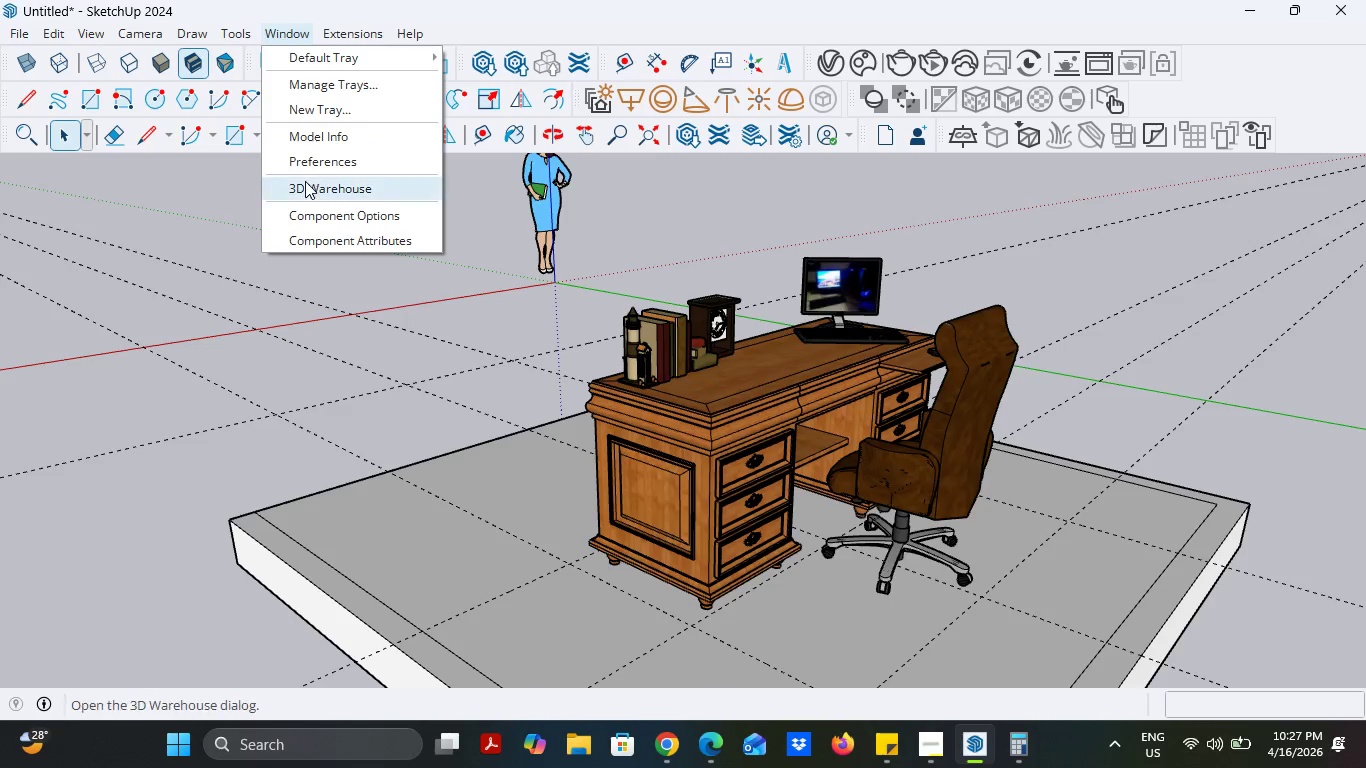 
left_click([305, 183])
 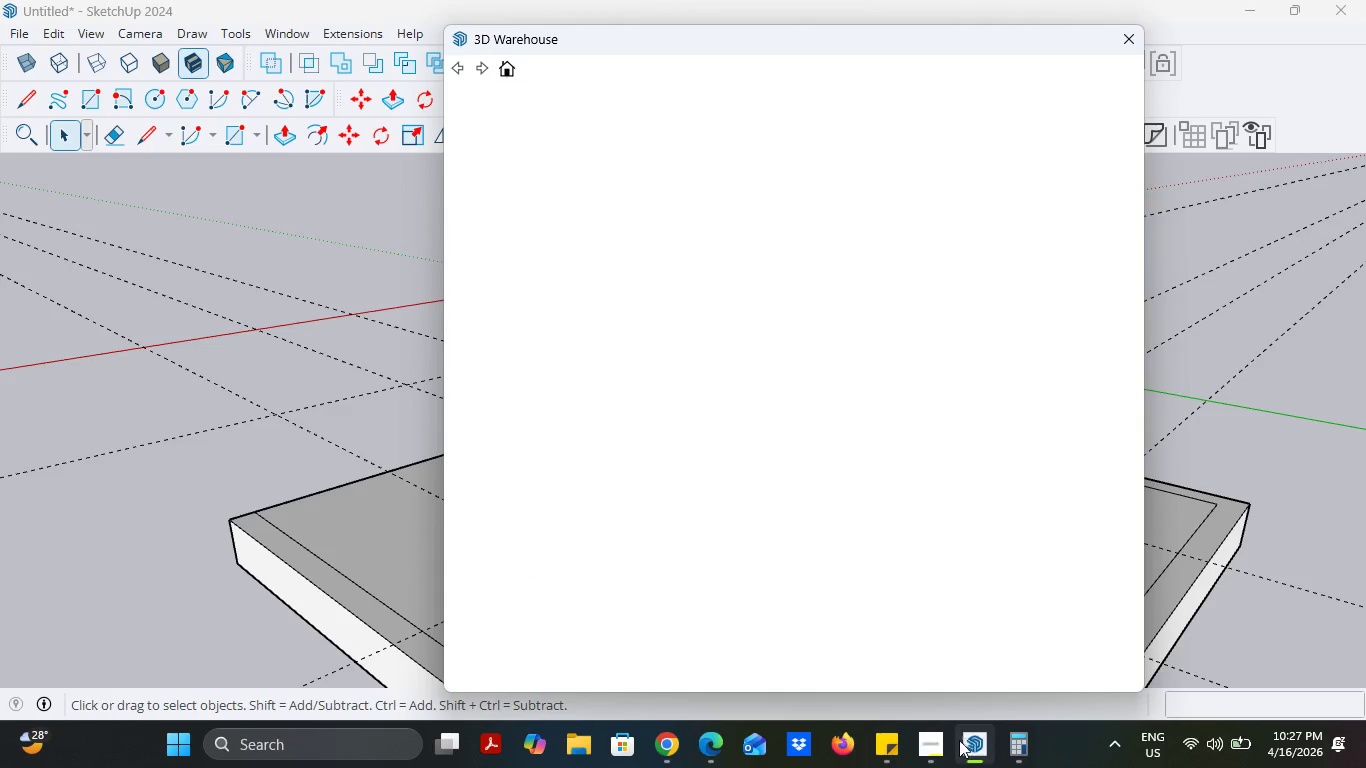 
left_click([925, 748])